 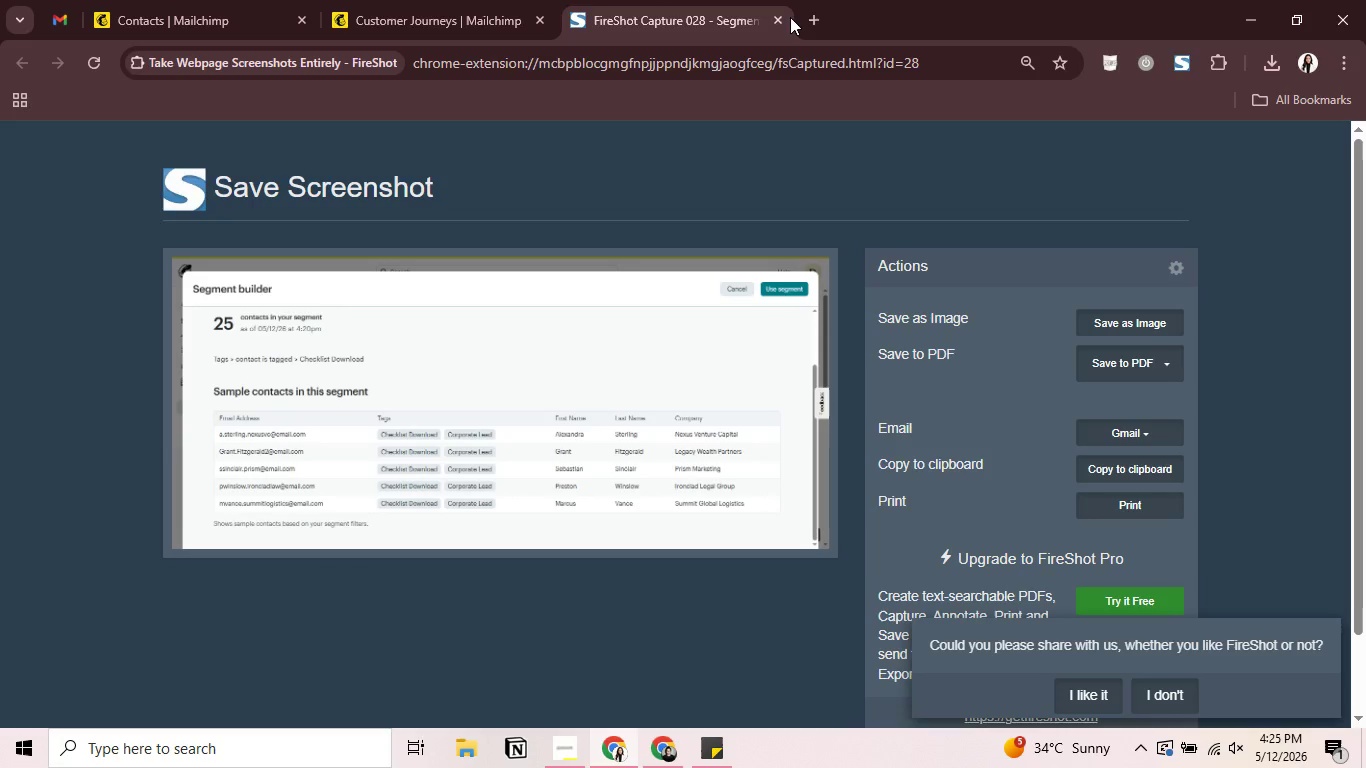 
left_click([773, 20])
 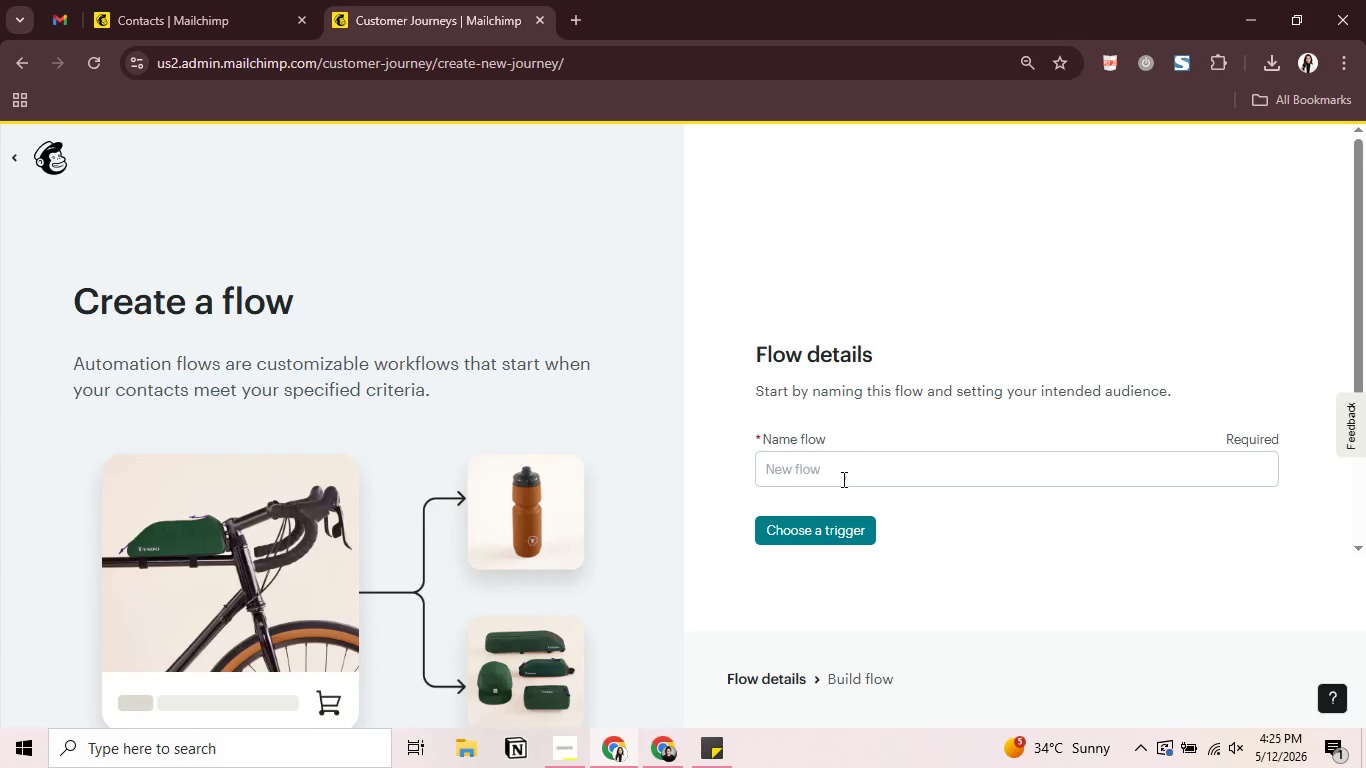 
left_click([850, 458])
 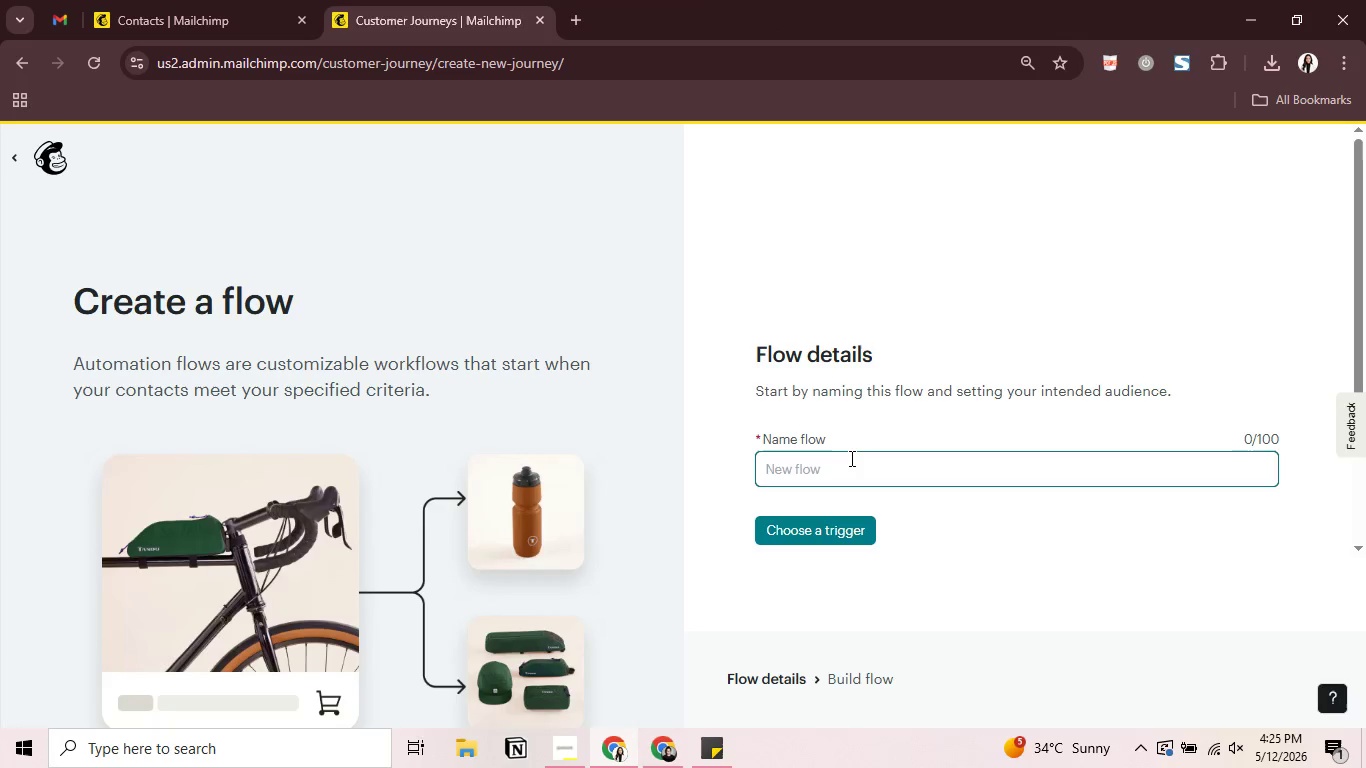 
key(Control+V)
 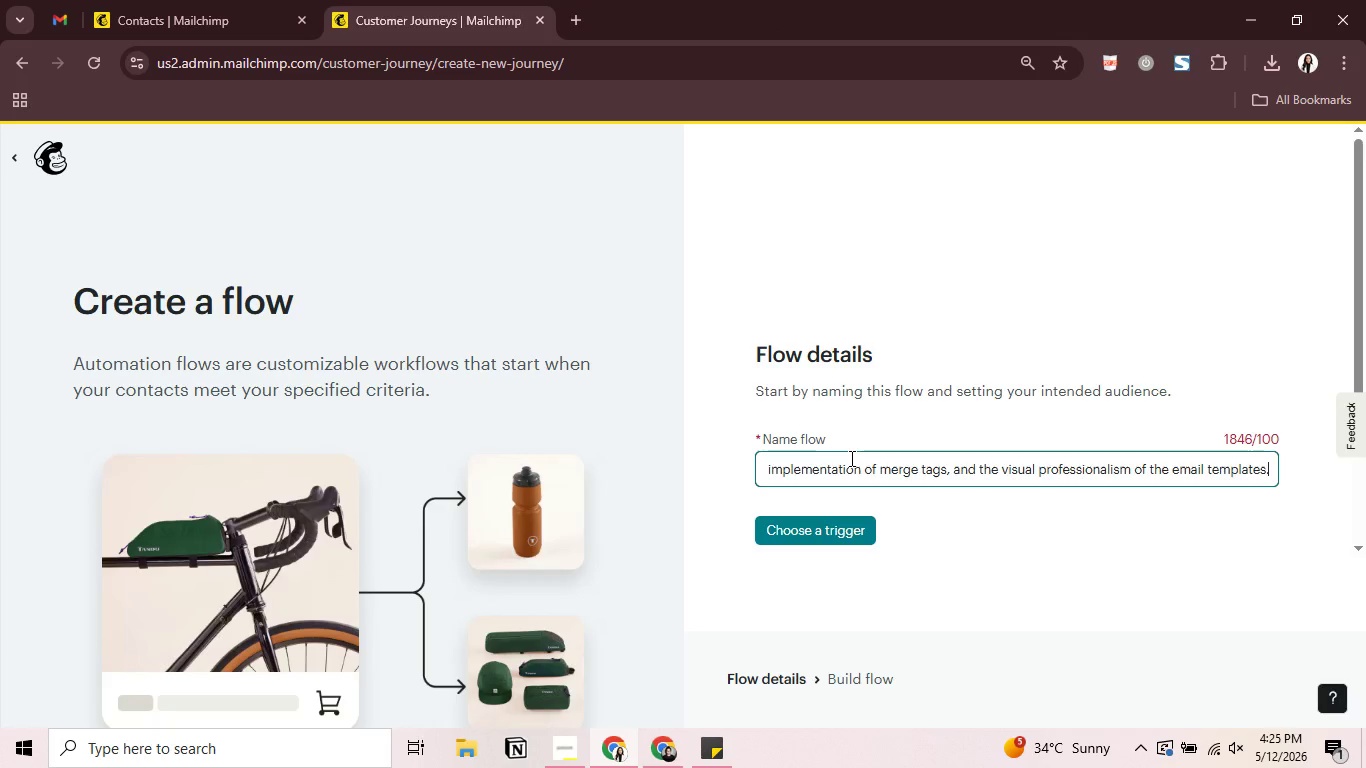 
key(Control+Z)
 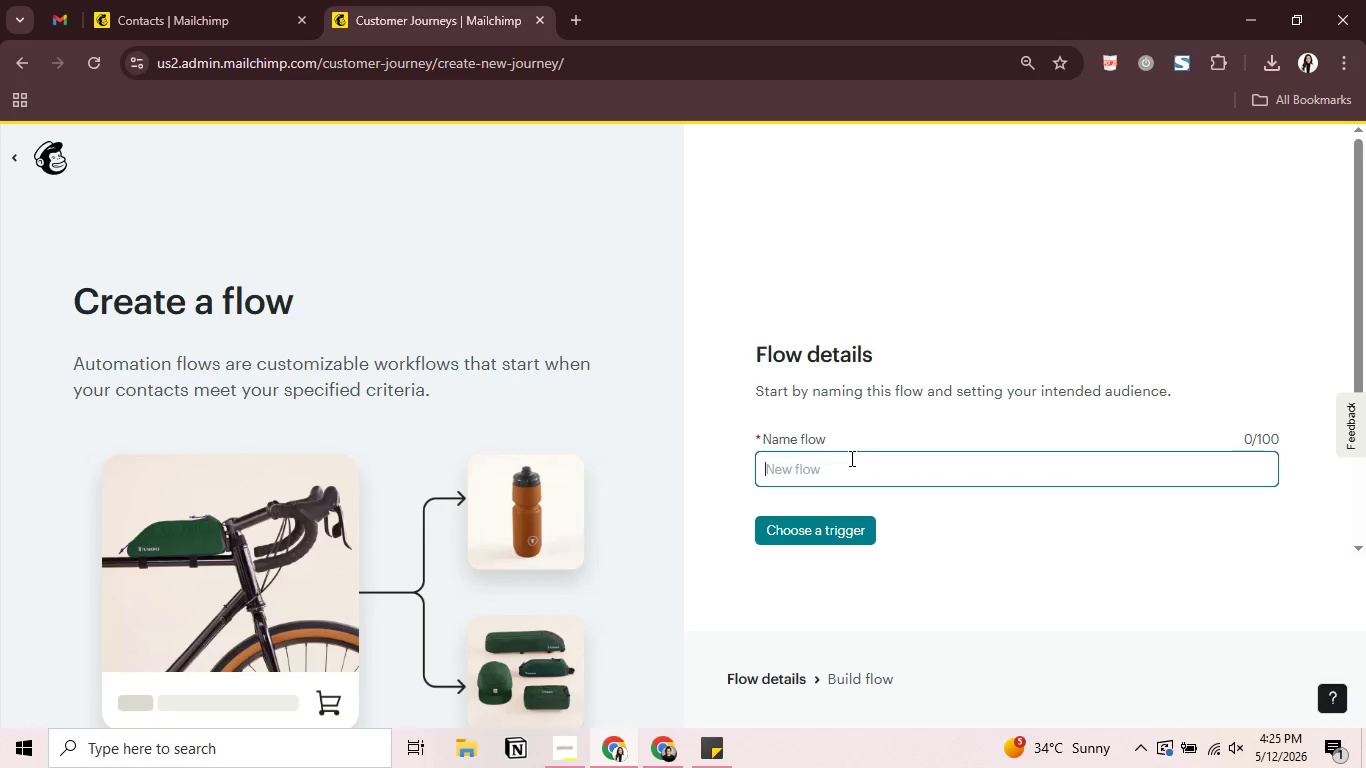 
key(Alt+AltLeft)
 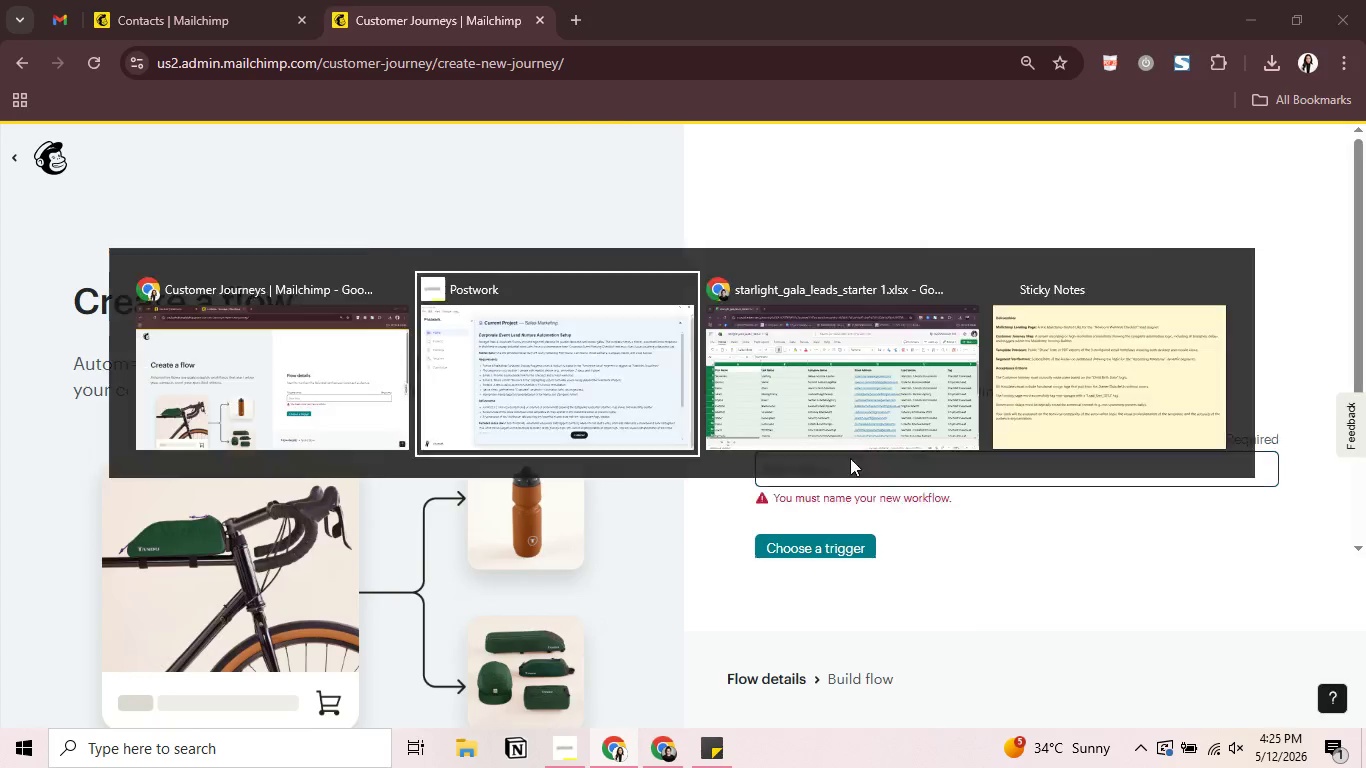 
key(Alt+Tab)